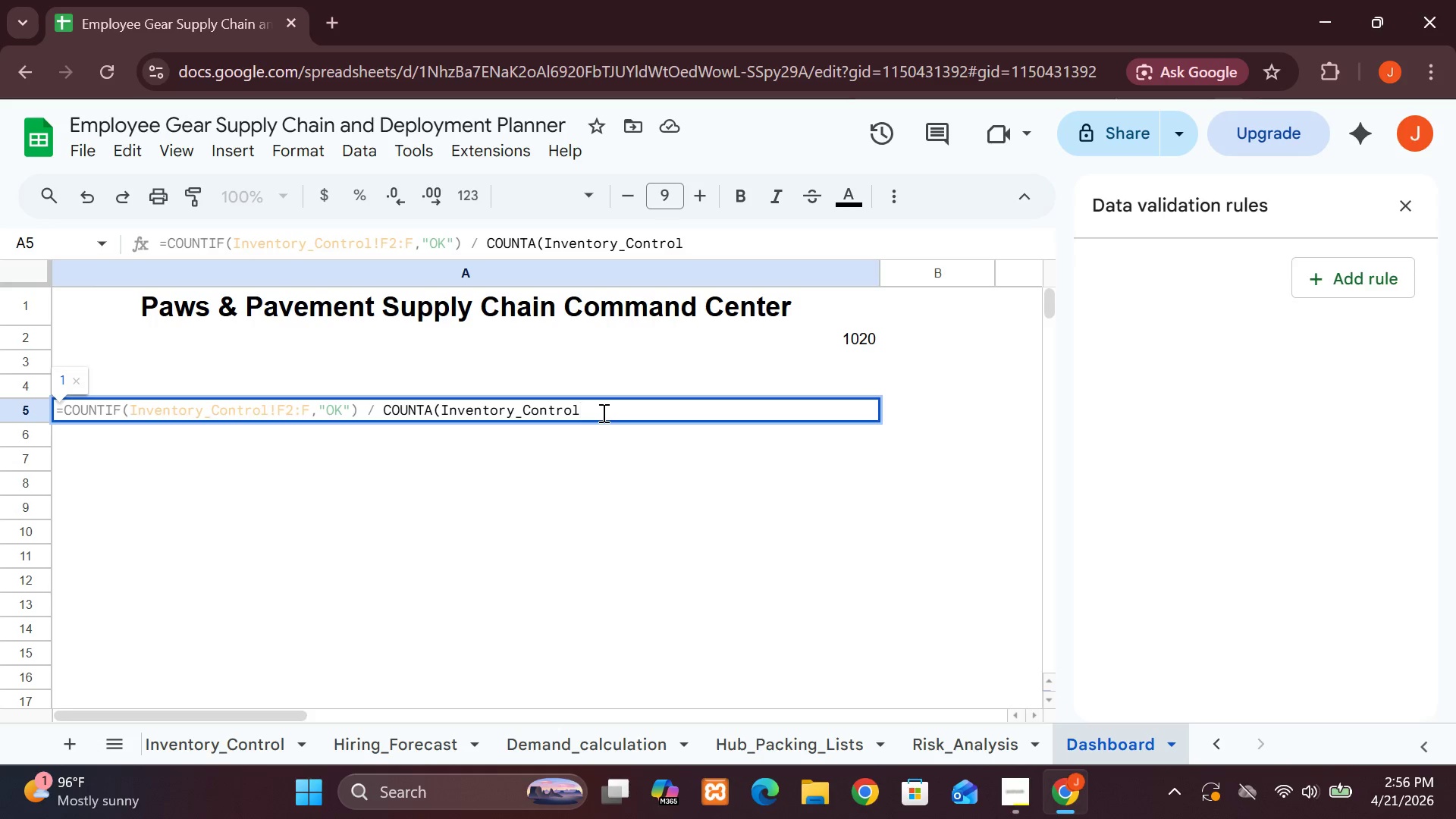 
wait(6.33)
 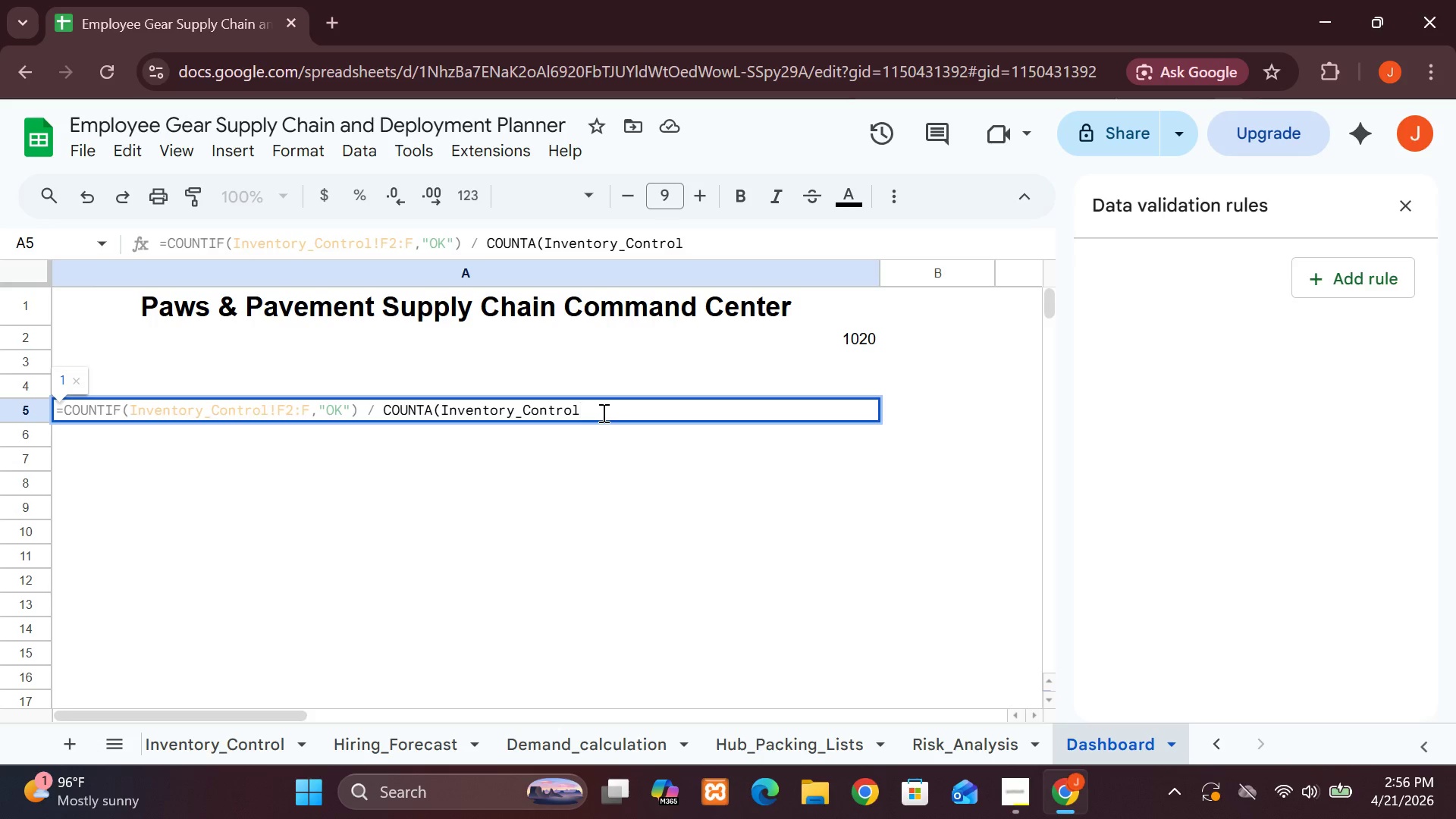 
key(Shift+1)
 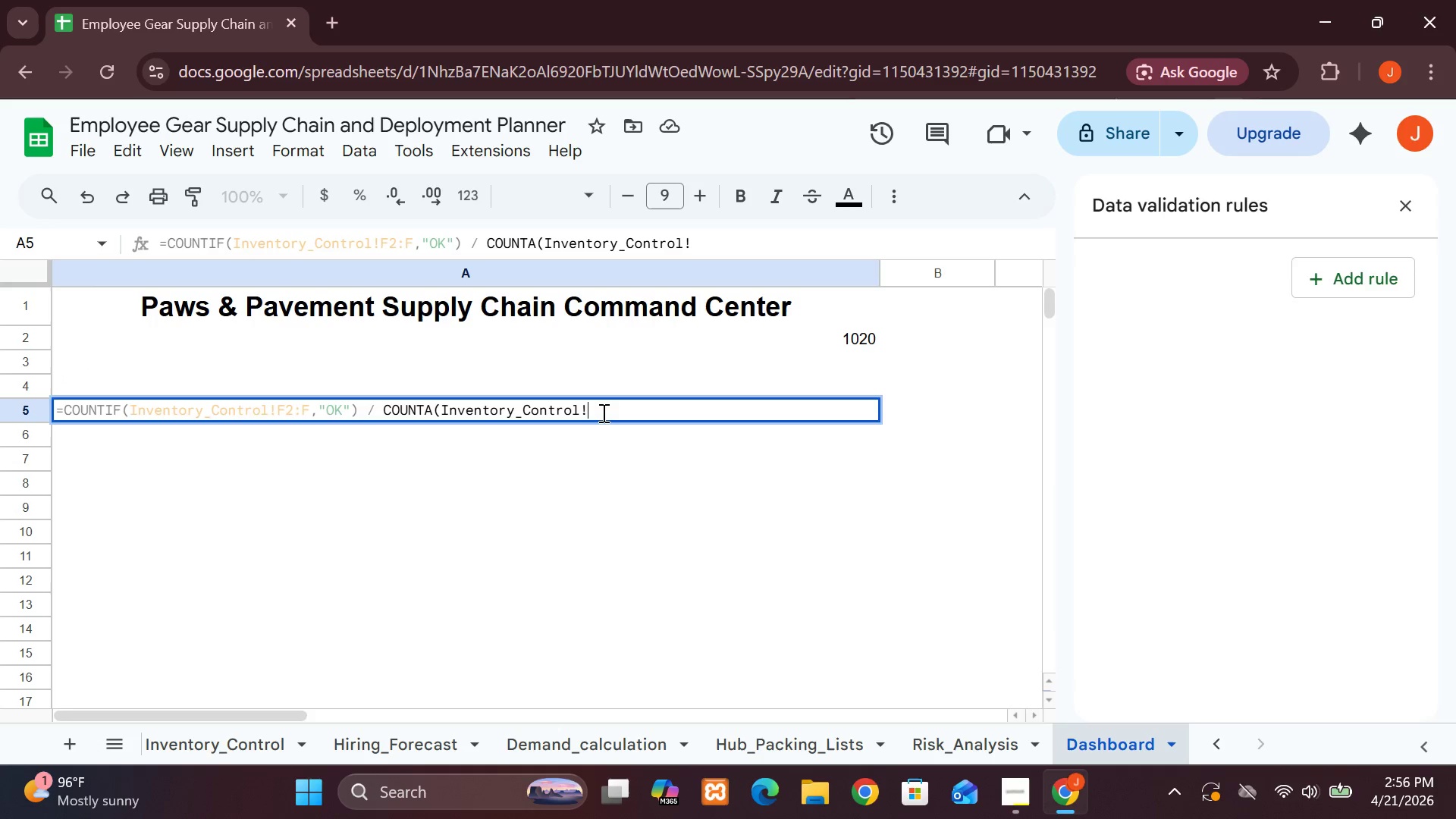 
type(A2:A))
 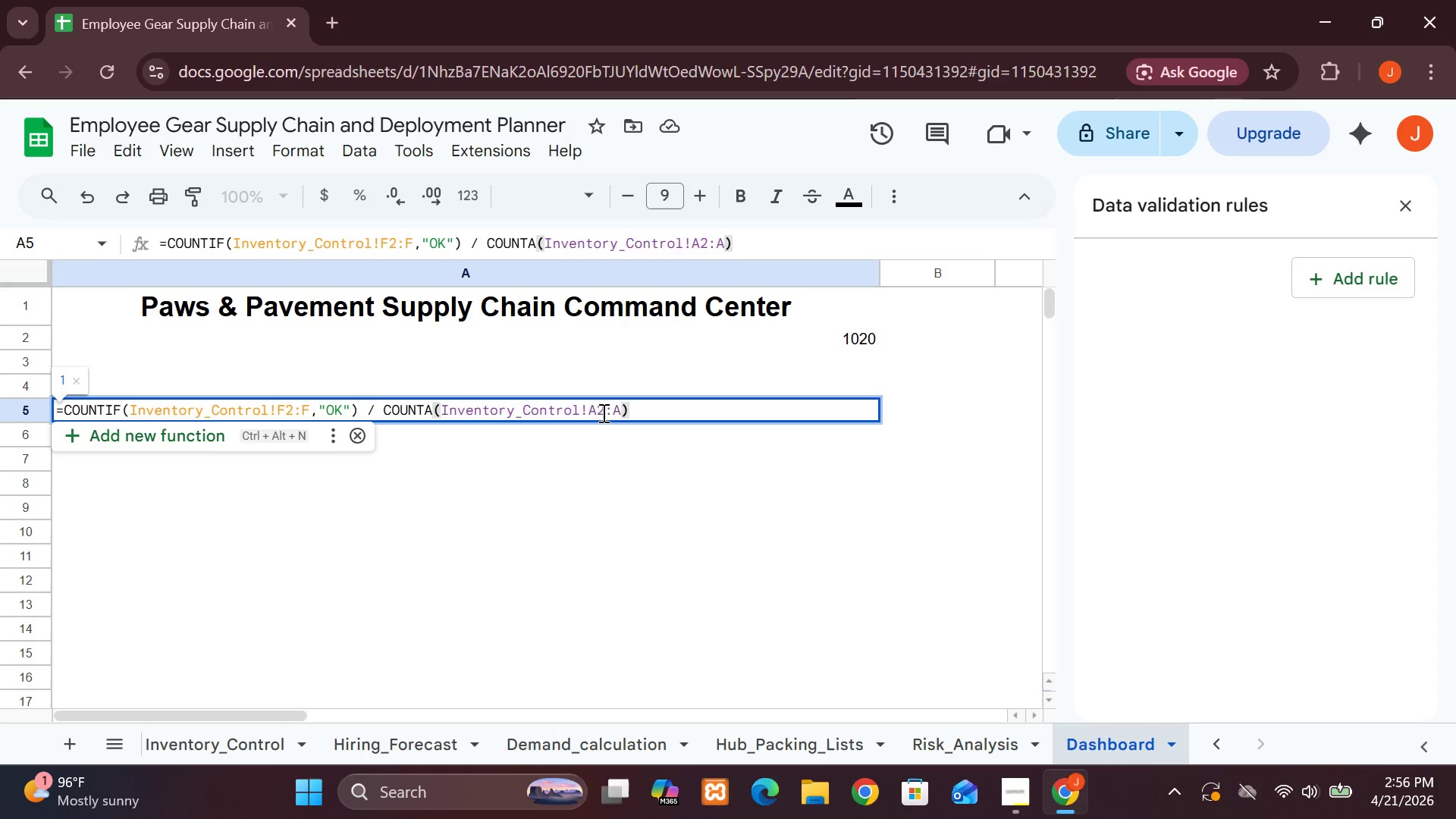 
wait(8.26)
 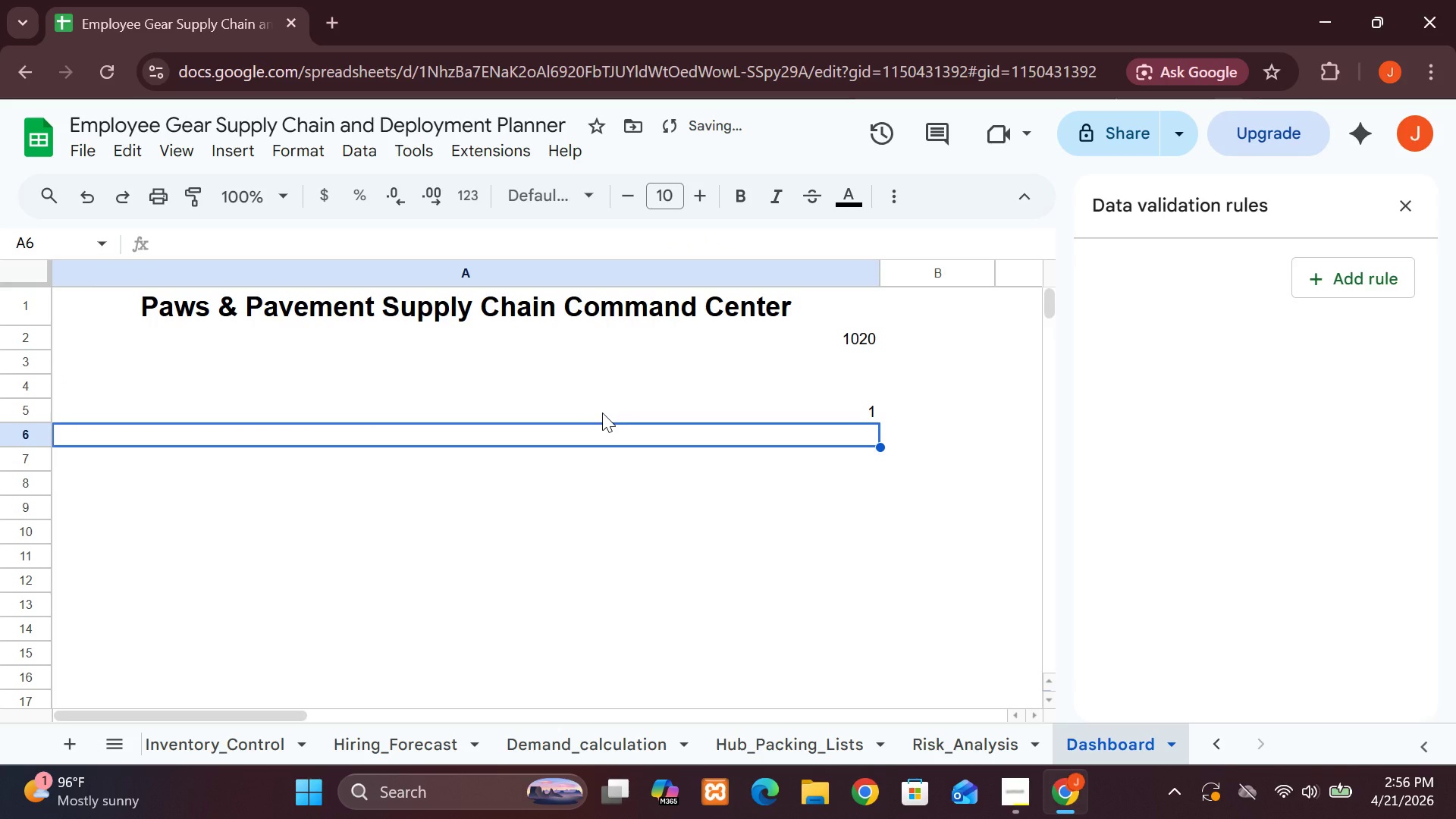 
left_click([1011, 786])